 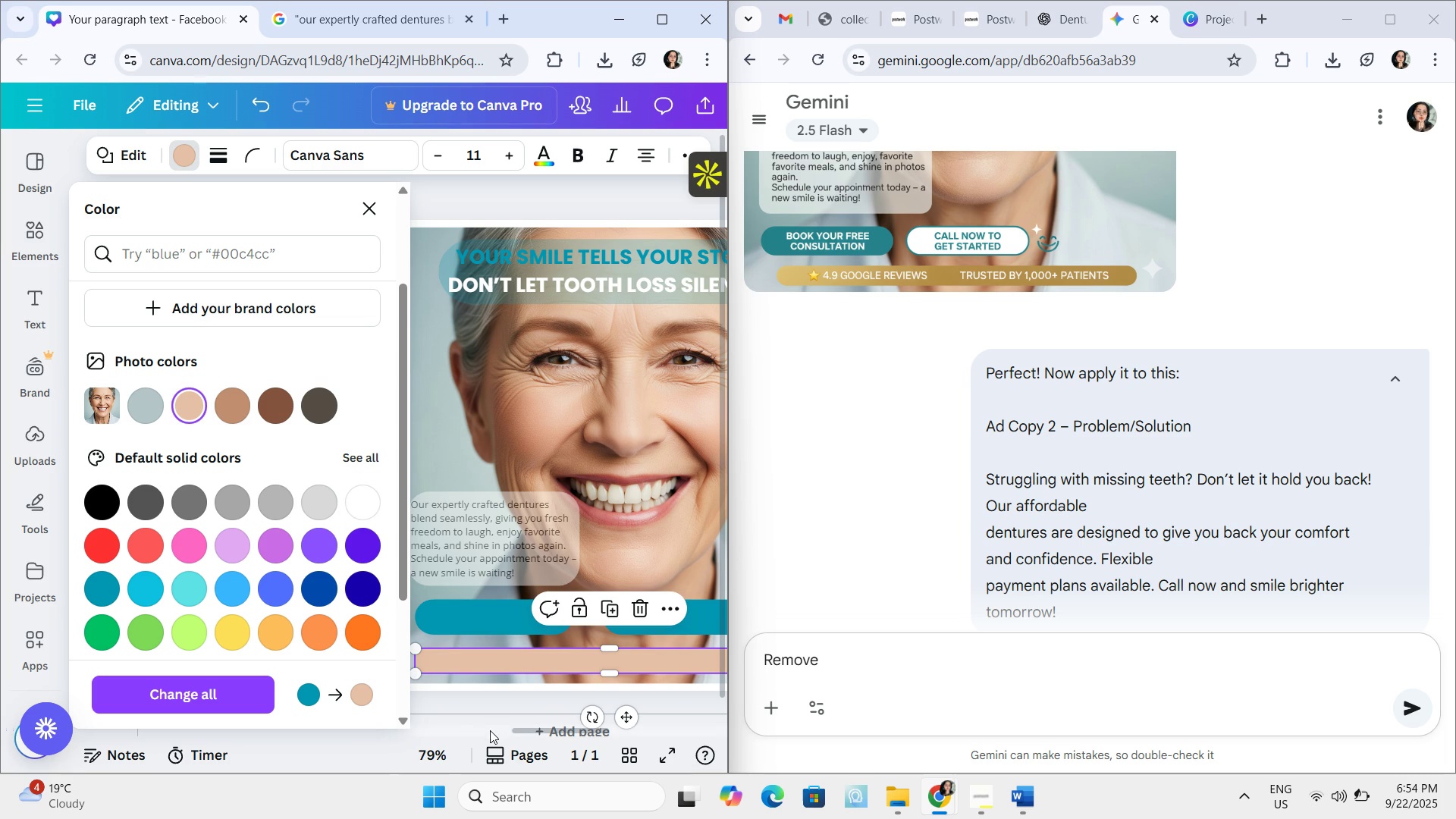 
scroll: coordinate [292, 475], scroll_direction: none, amount: 0.0
 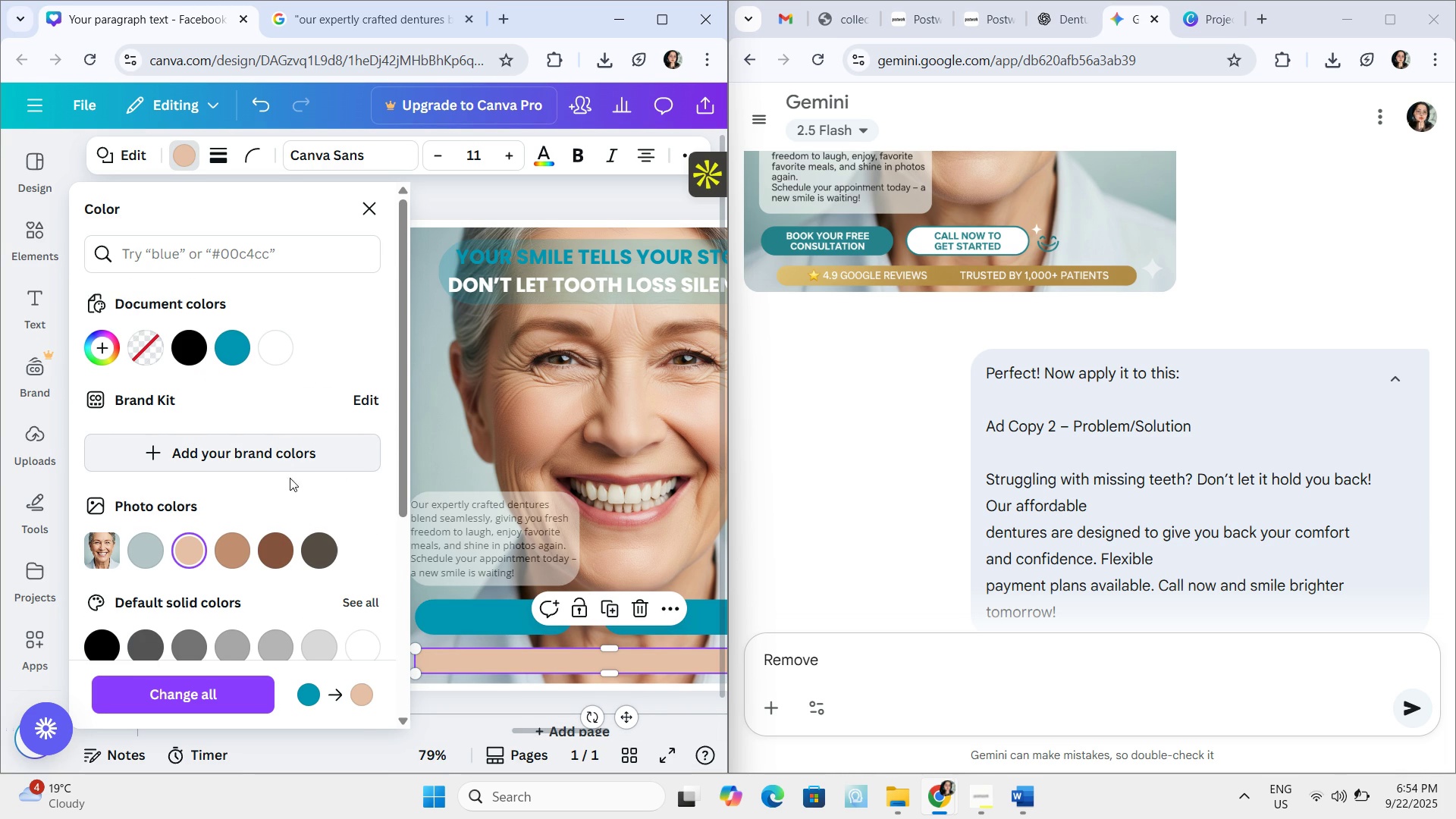 
scroll: coordinate [257, 513], scroll_direction: down, amount: 4.0
 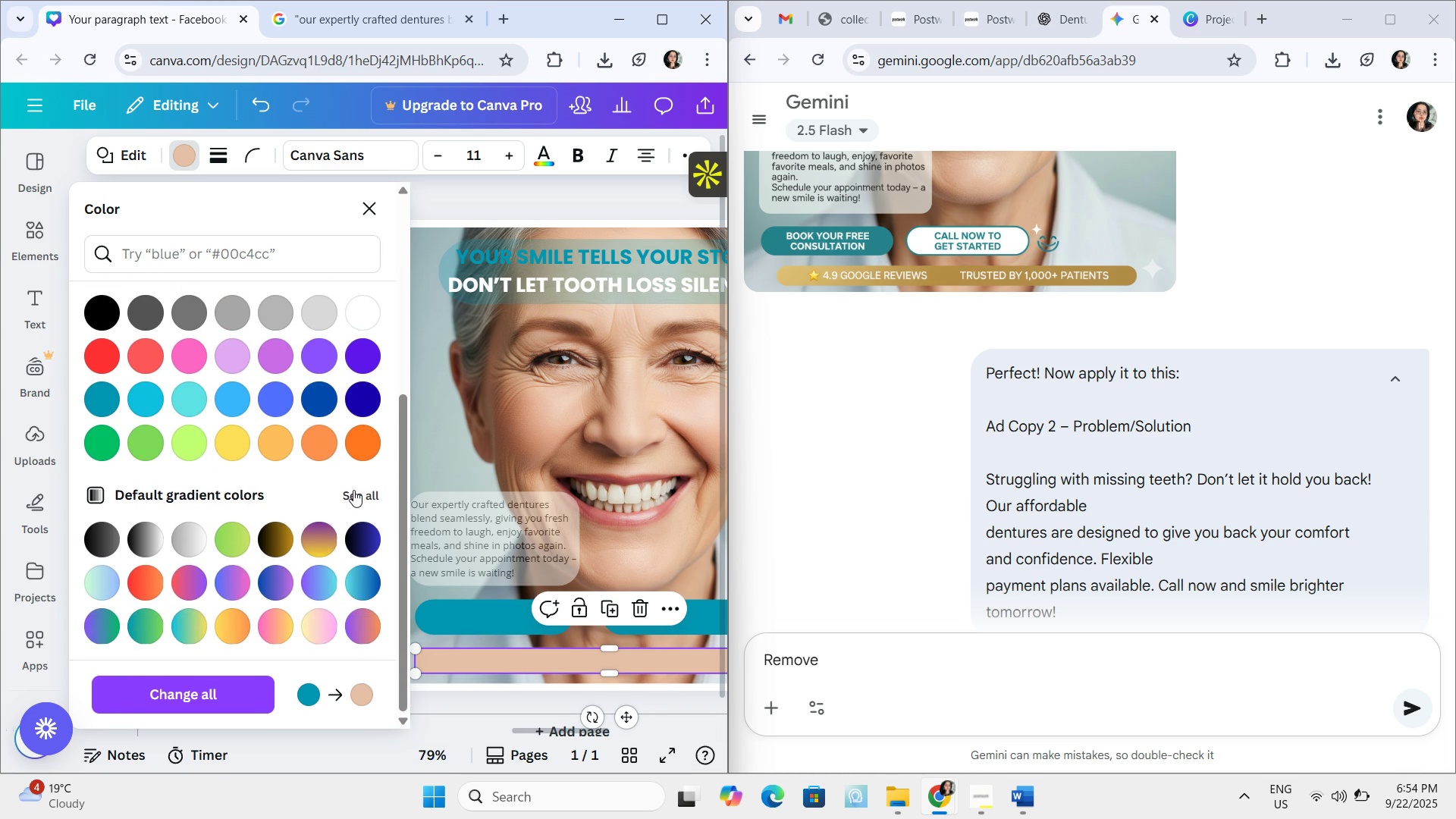 
left_click([353, 491])
 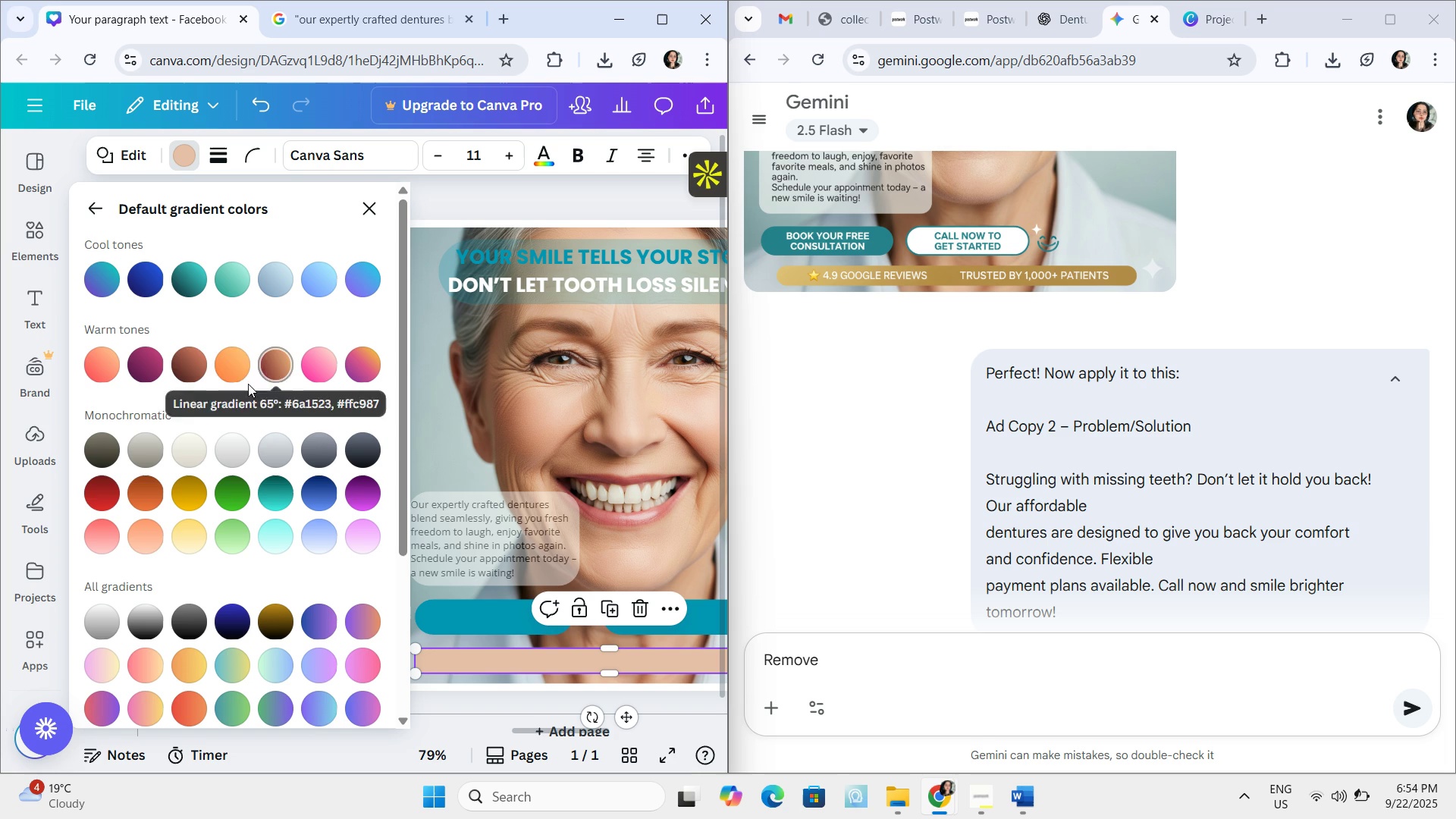 
scroll: coordinate [225, 522], scroll_direction: down, amount: 13.0
 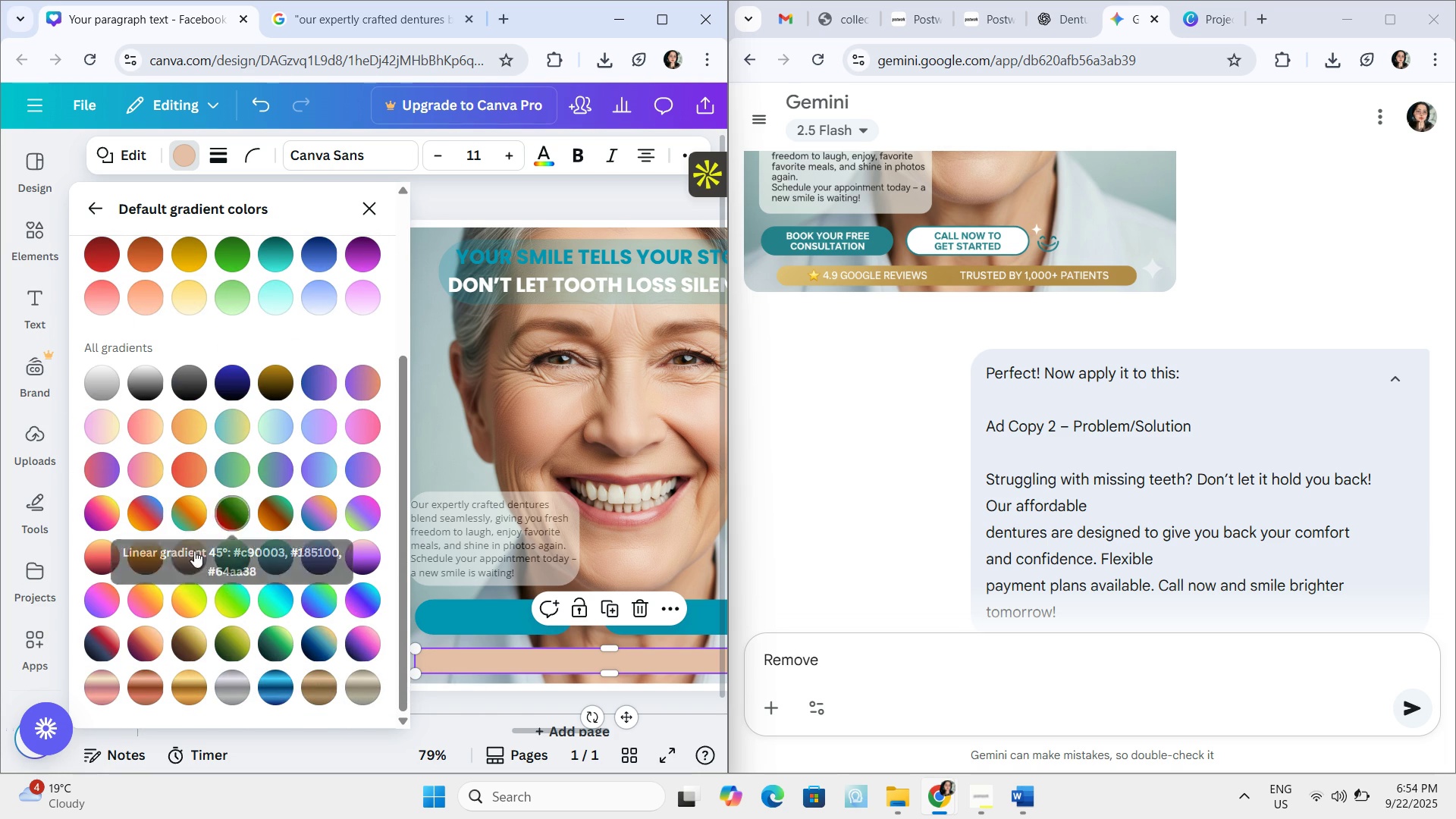 
scroll: coordinate [194, 551], scroll_direction: up, amount: 2.0
 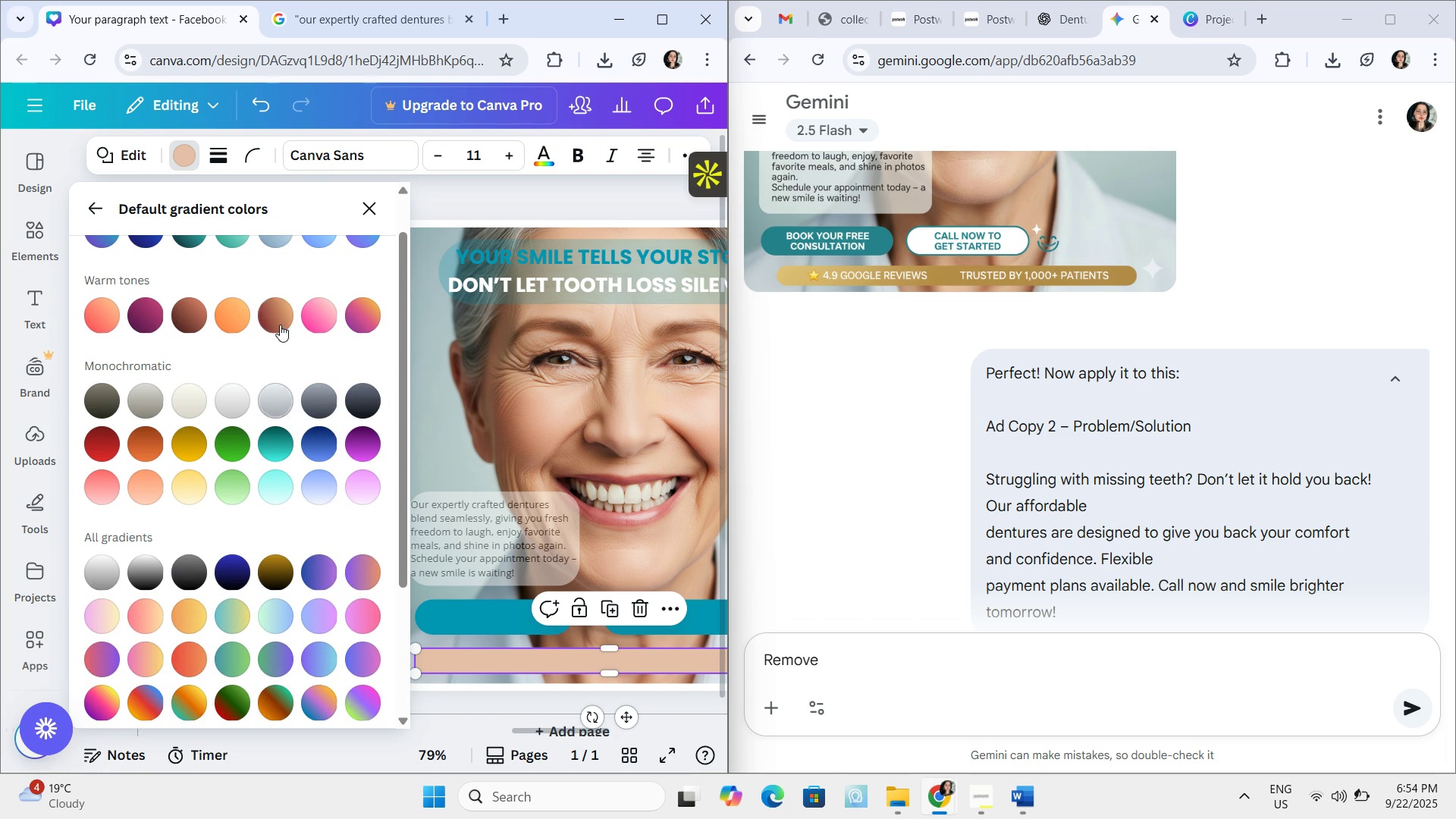 
left_click([280, 325])